 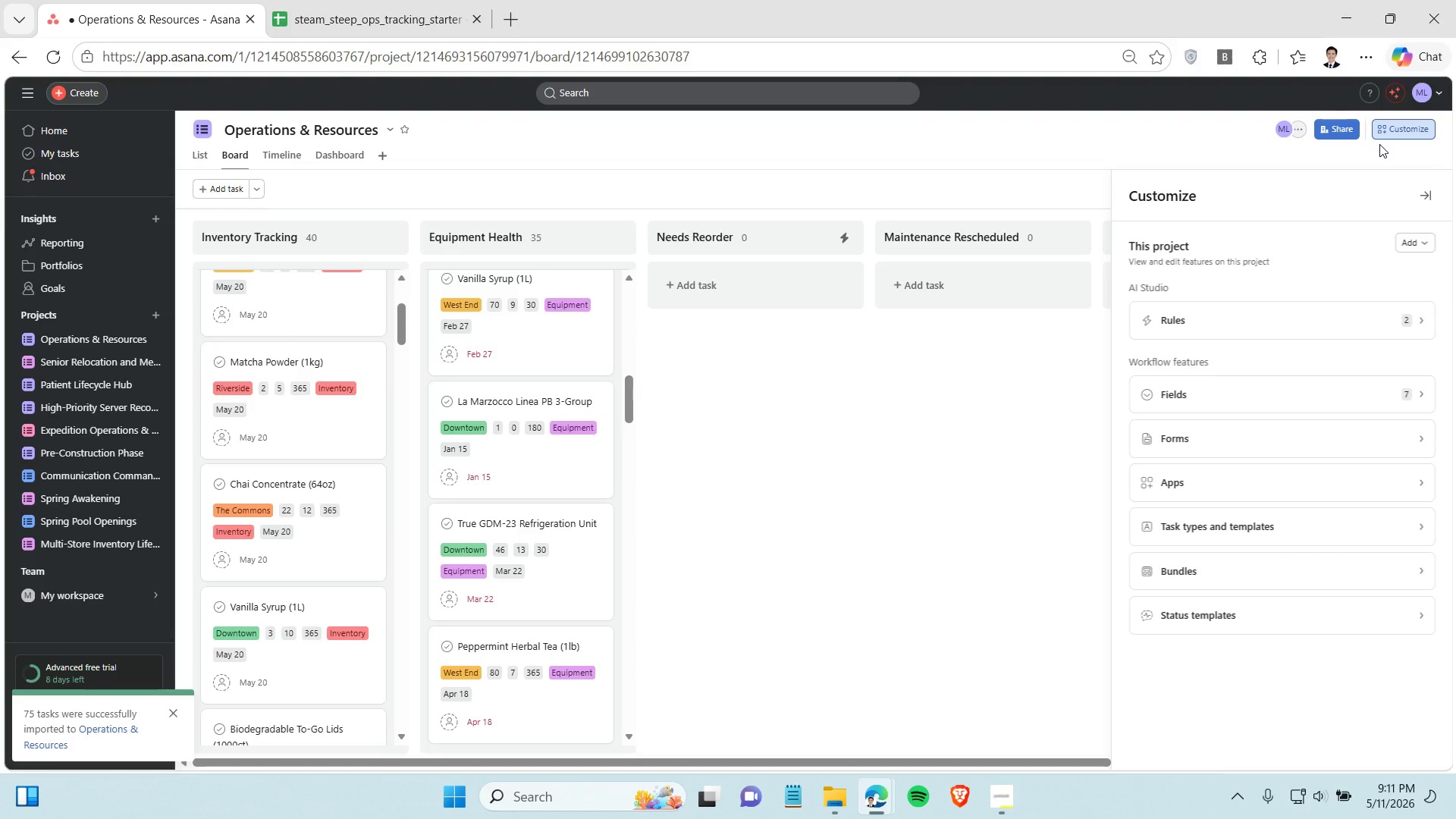 
left_click([1321, 328])
 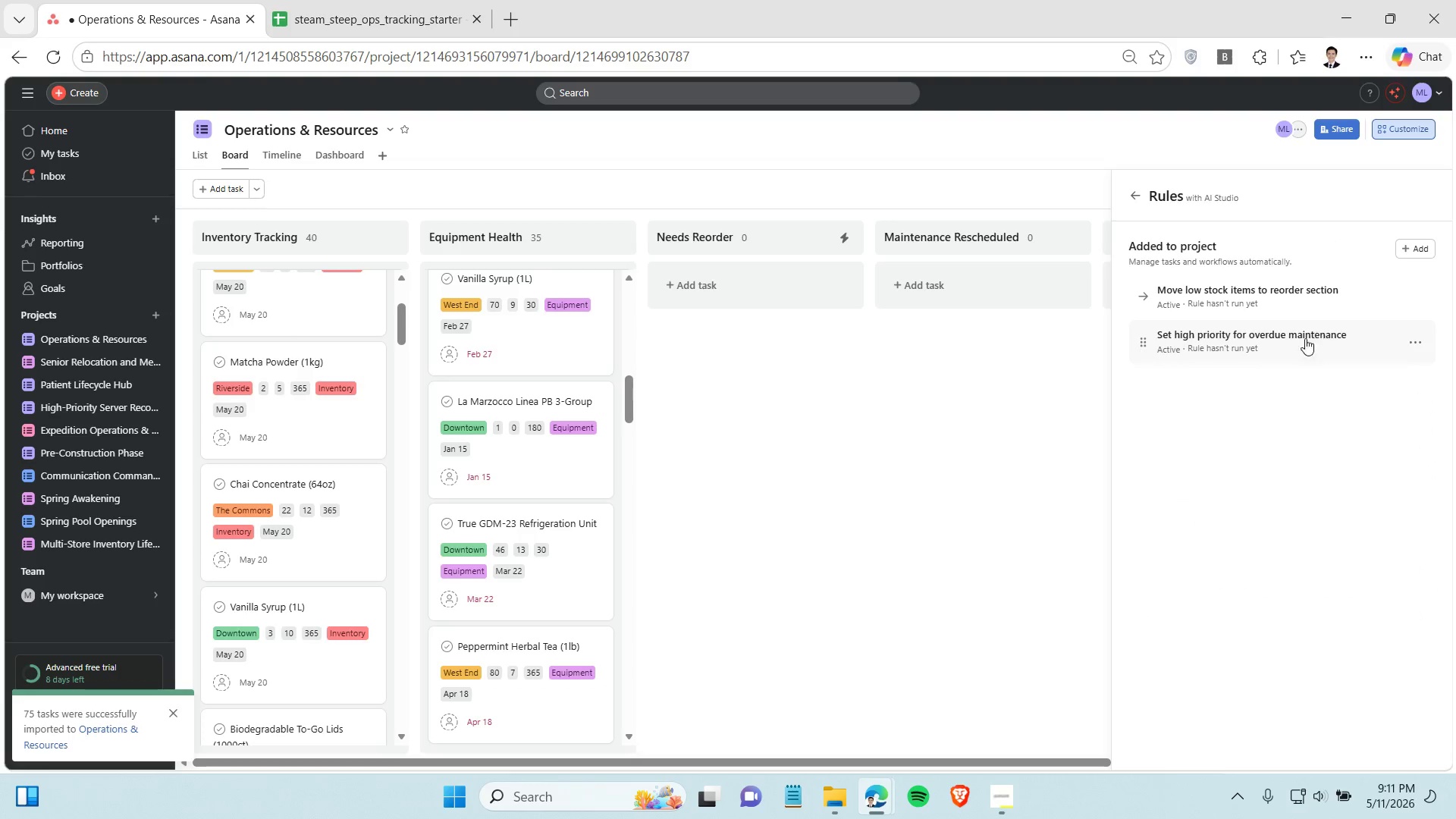 
left_click([1296, 341])
 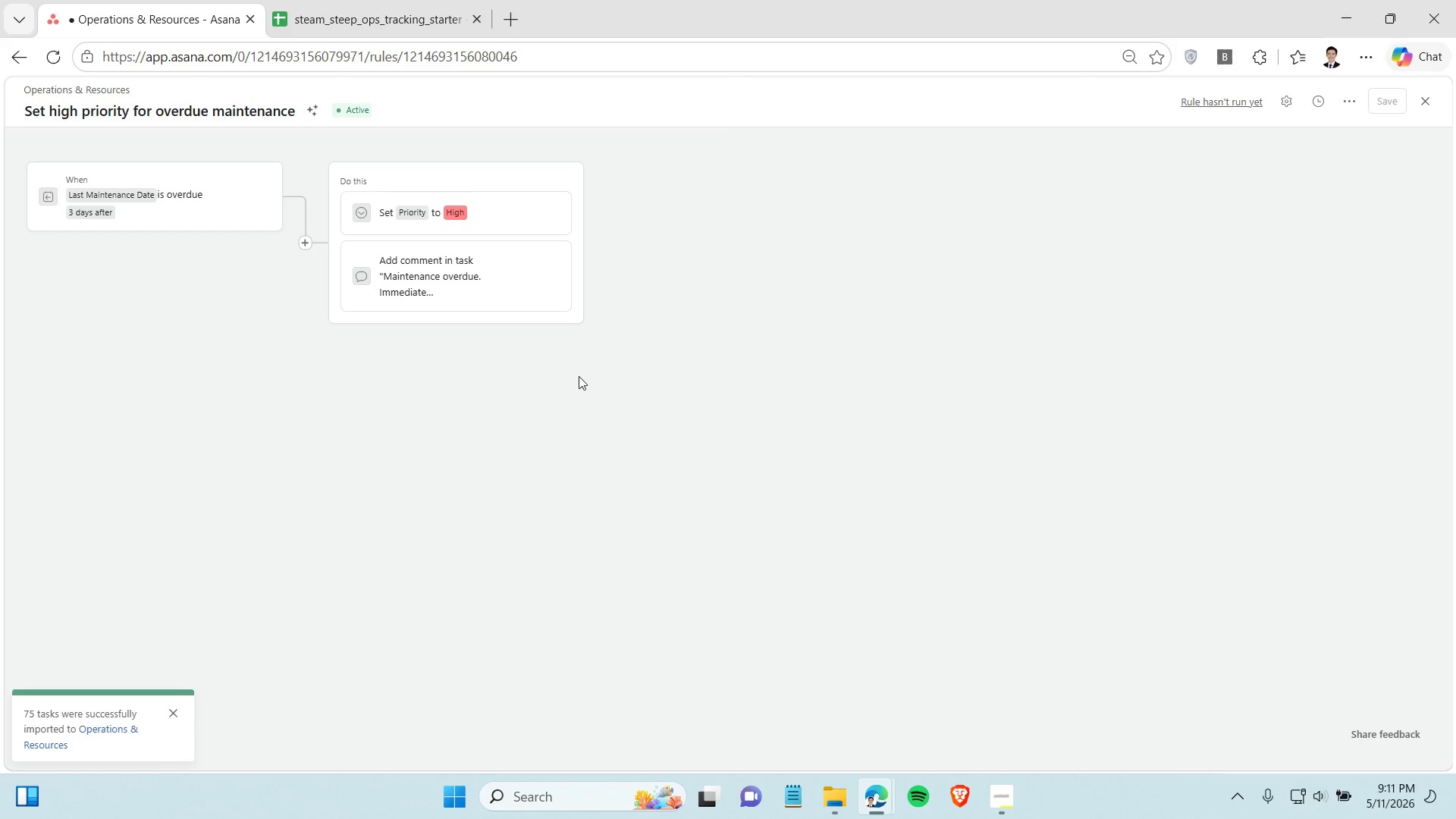 
left_click([200, 209])
 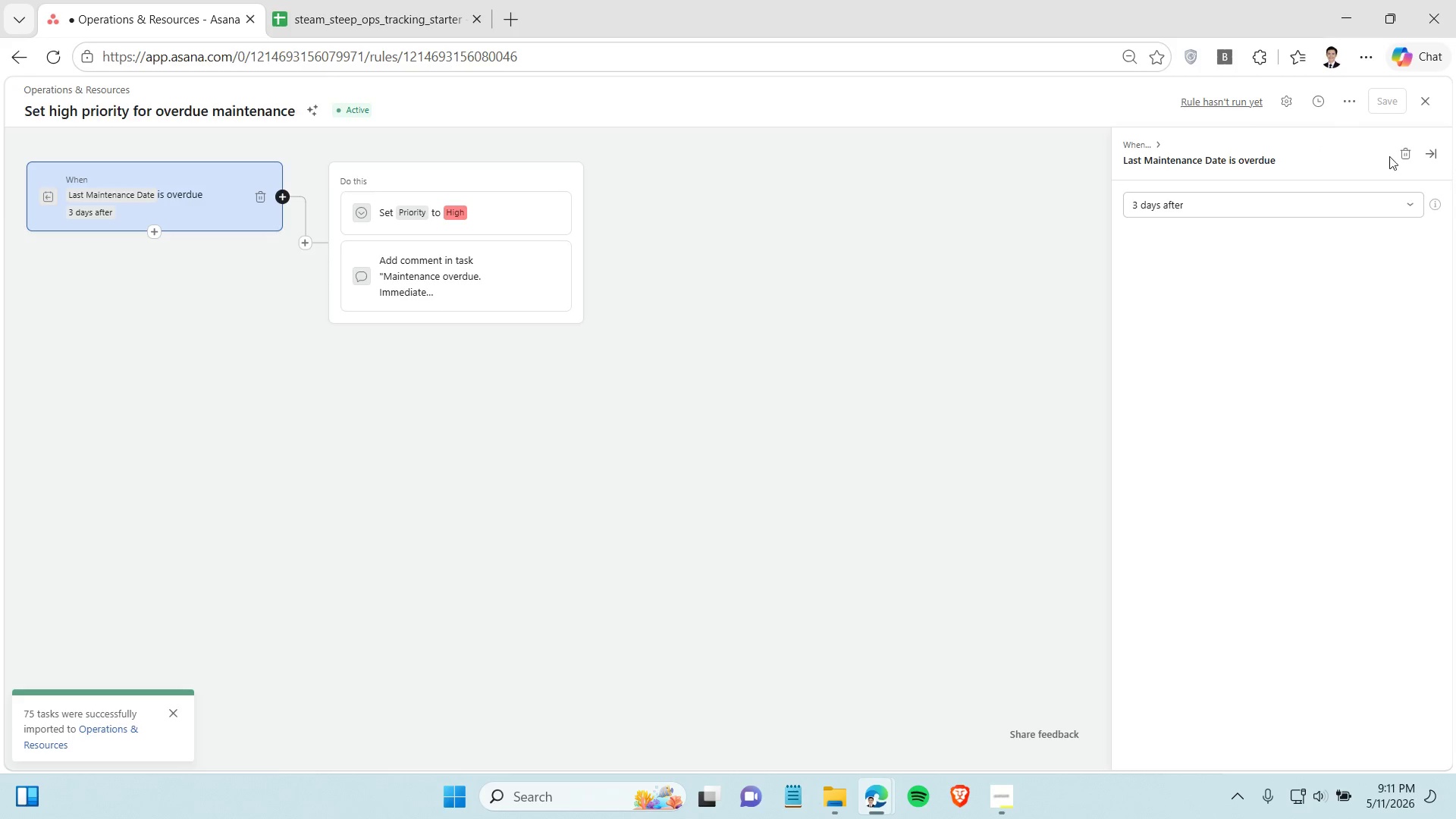 
left_click([1402, 152])
 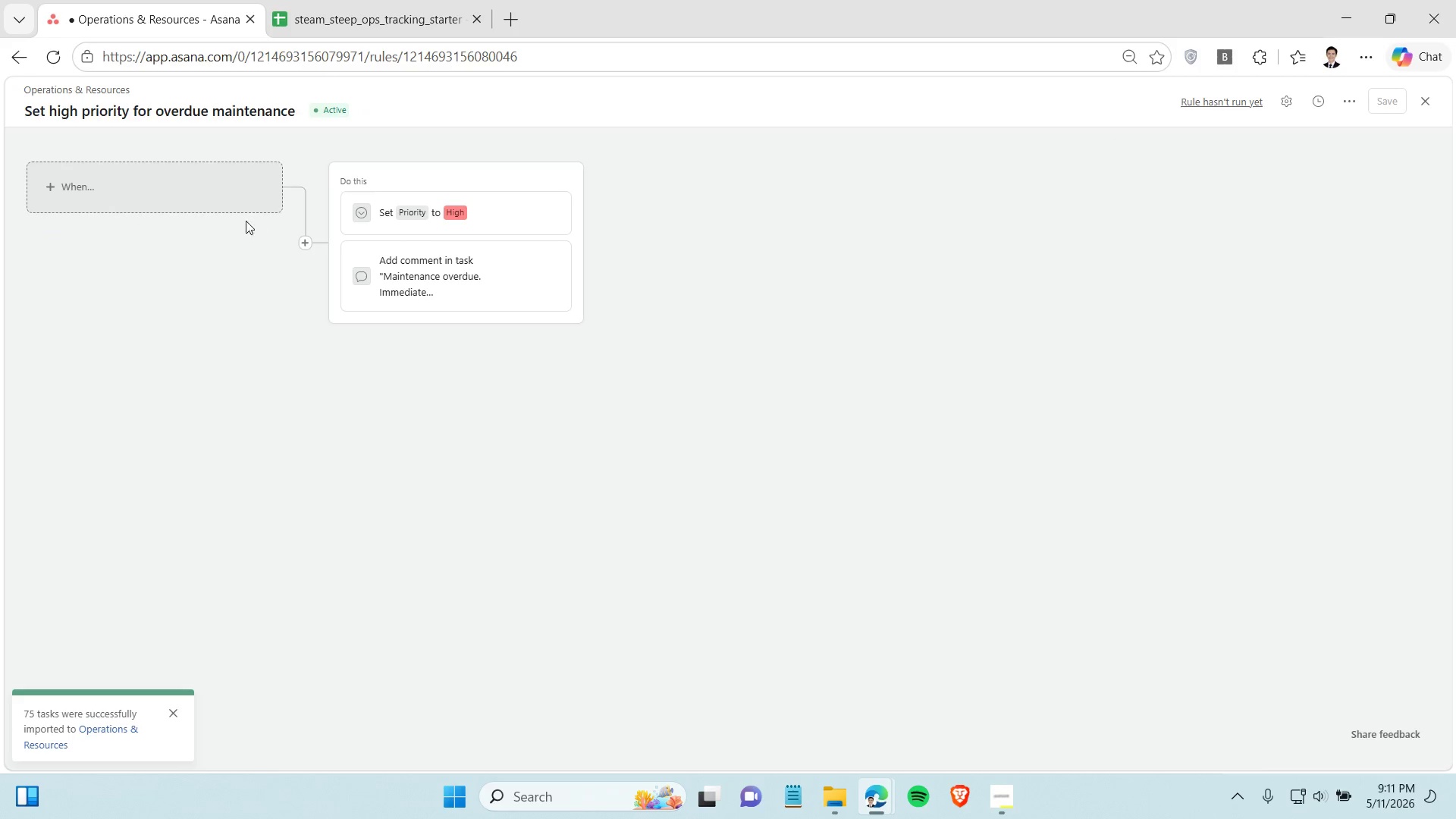 
left_click([212, 203])
 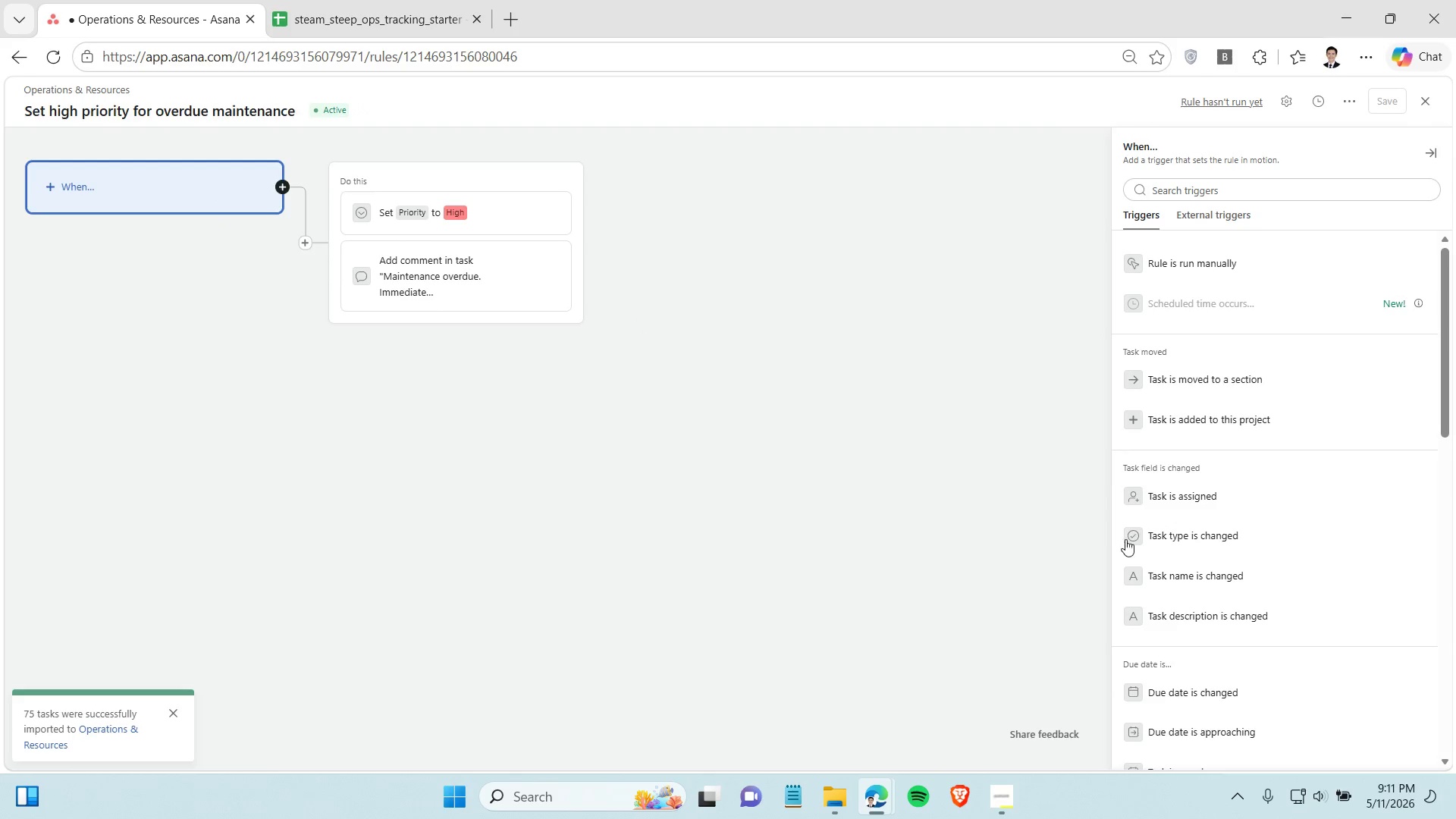 
scroll: coordinate [1143, 536], scroll_direction: down, amount: 2.0
 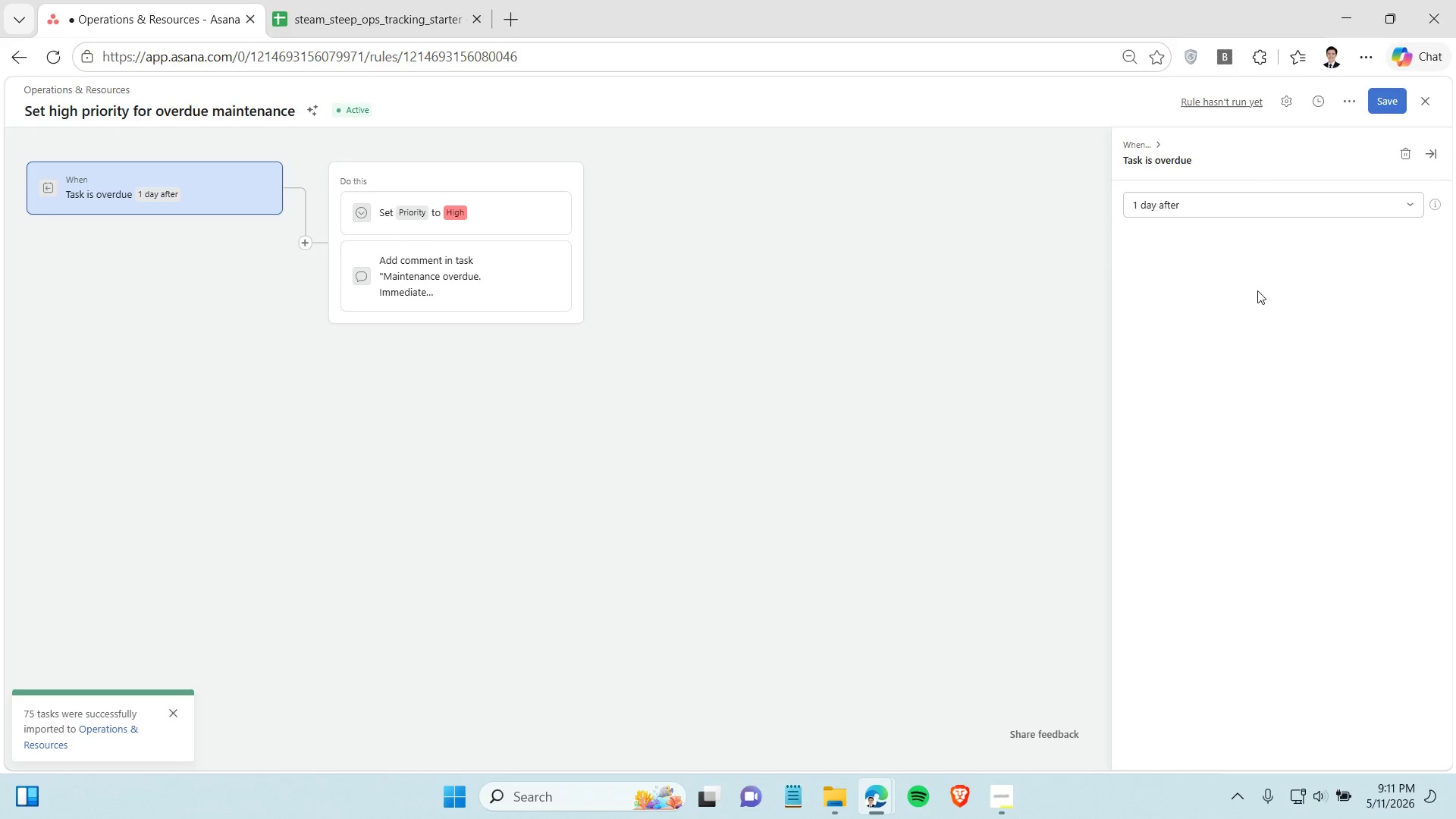 
wait(5.76)
 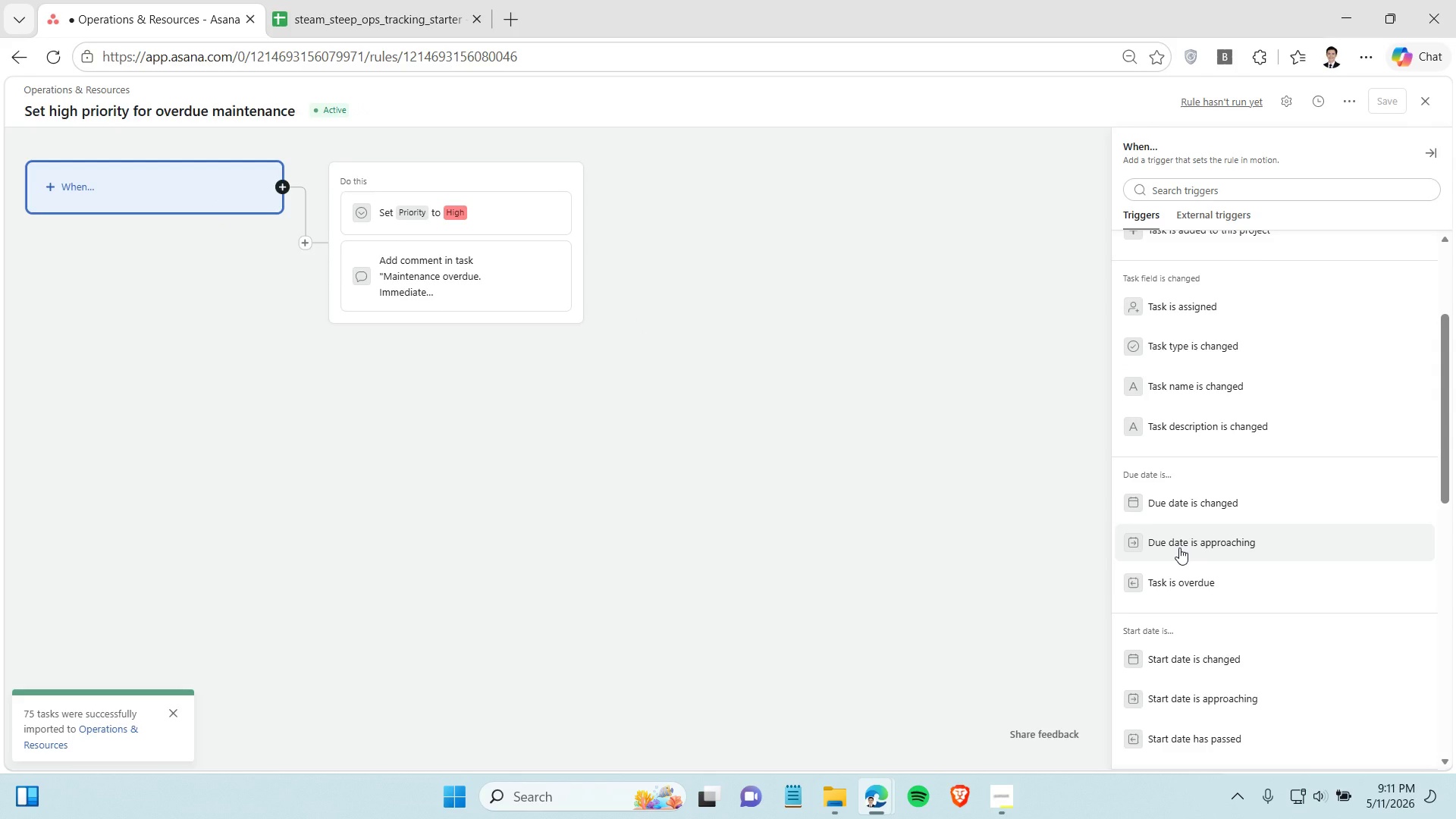 
left_click([1244, 207])
 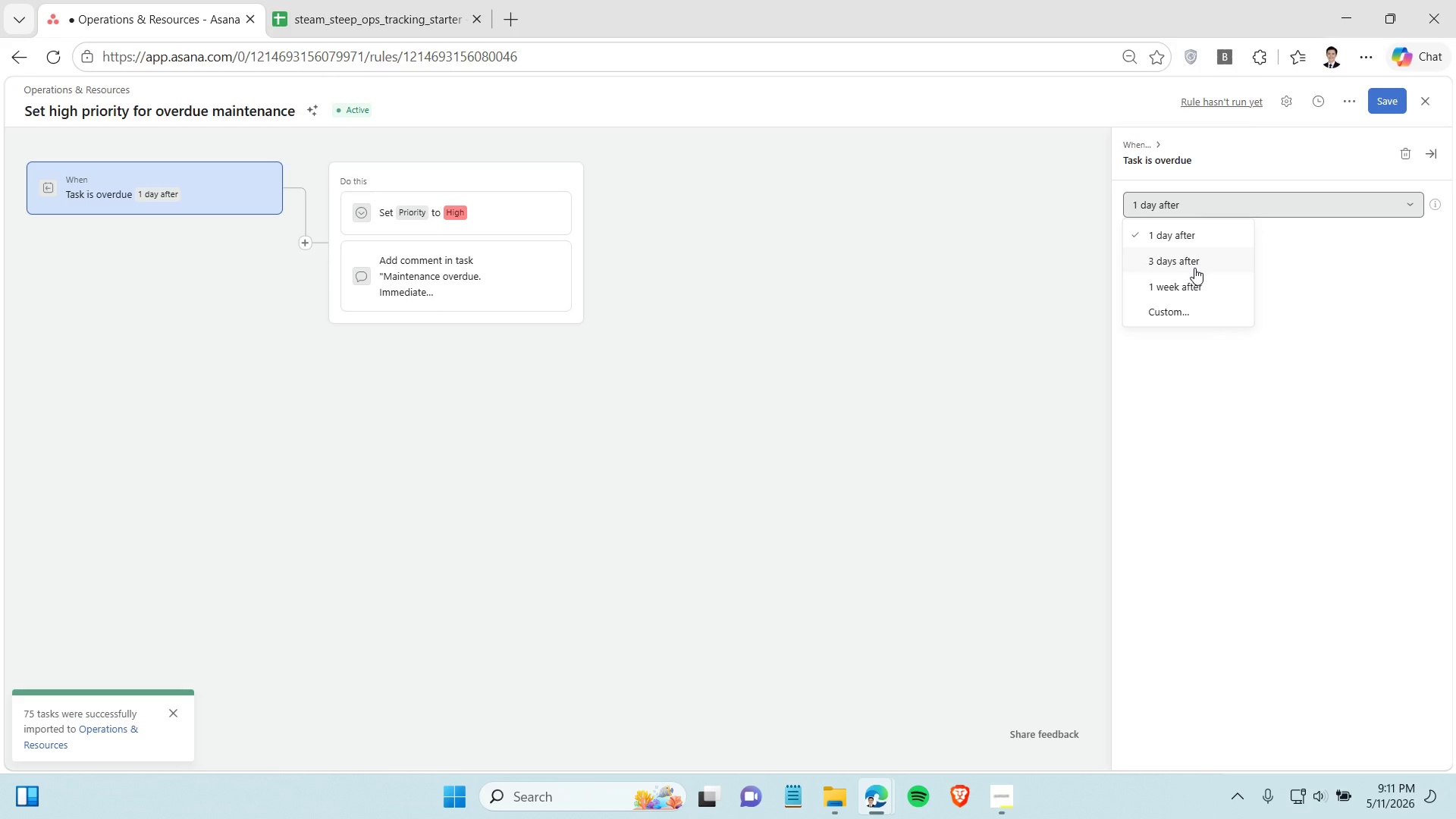 
left_click([1194, 268])
 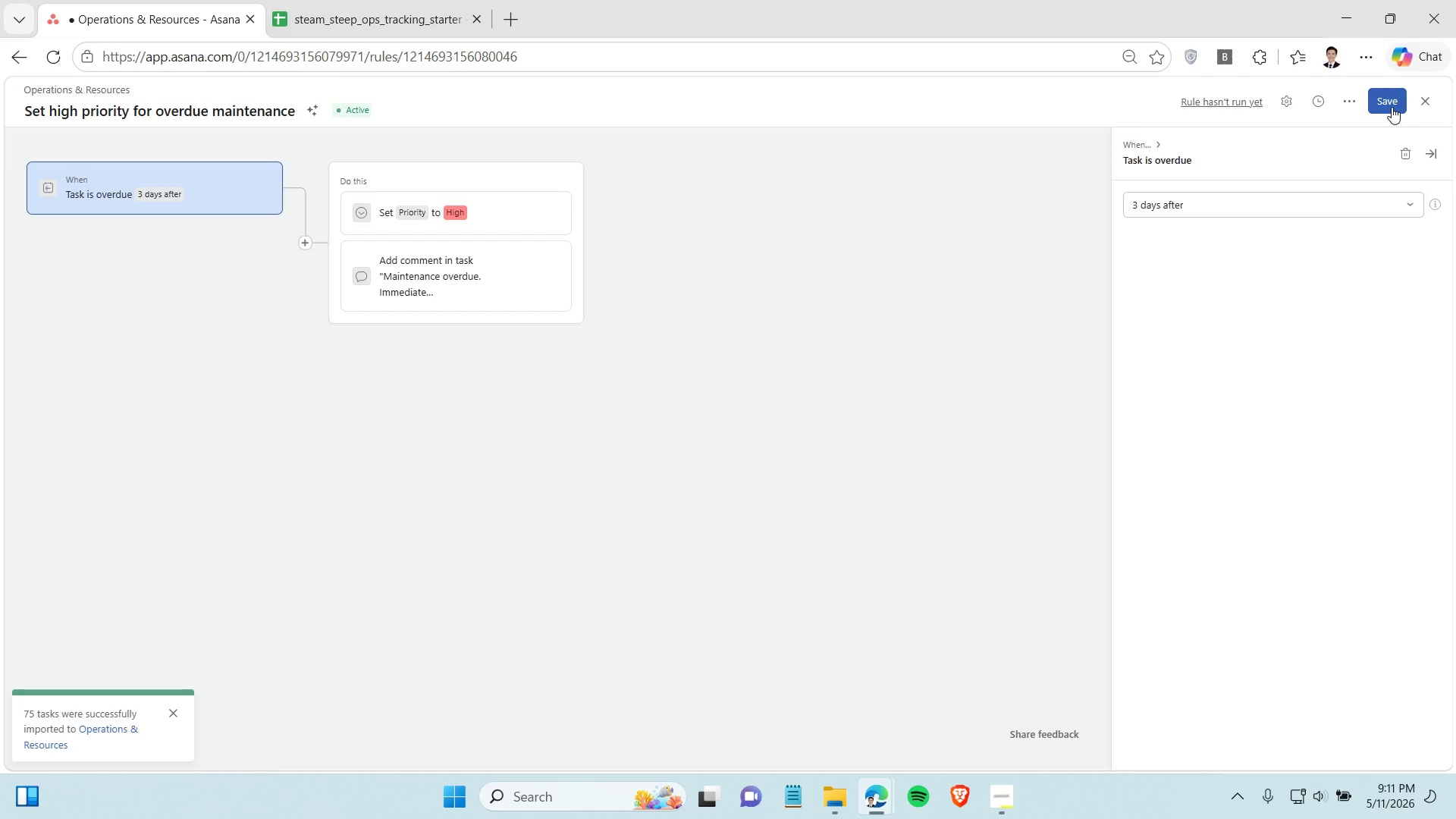 
wait(12.27)
 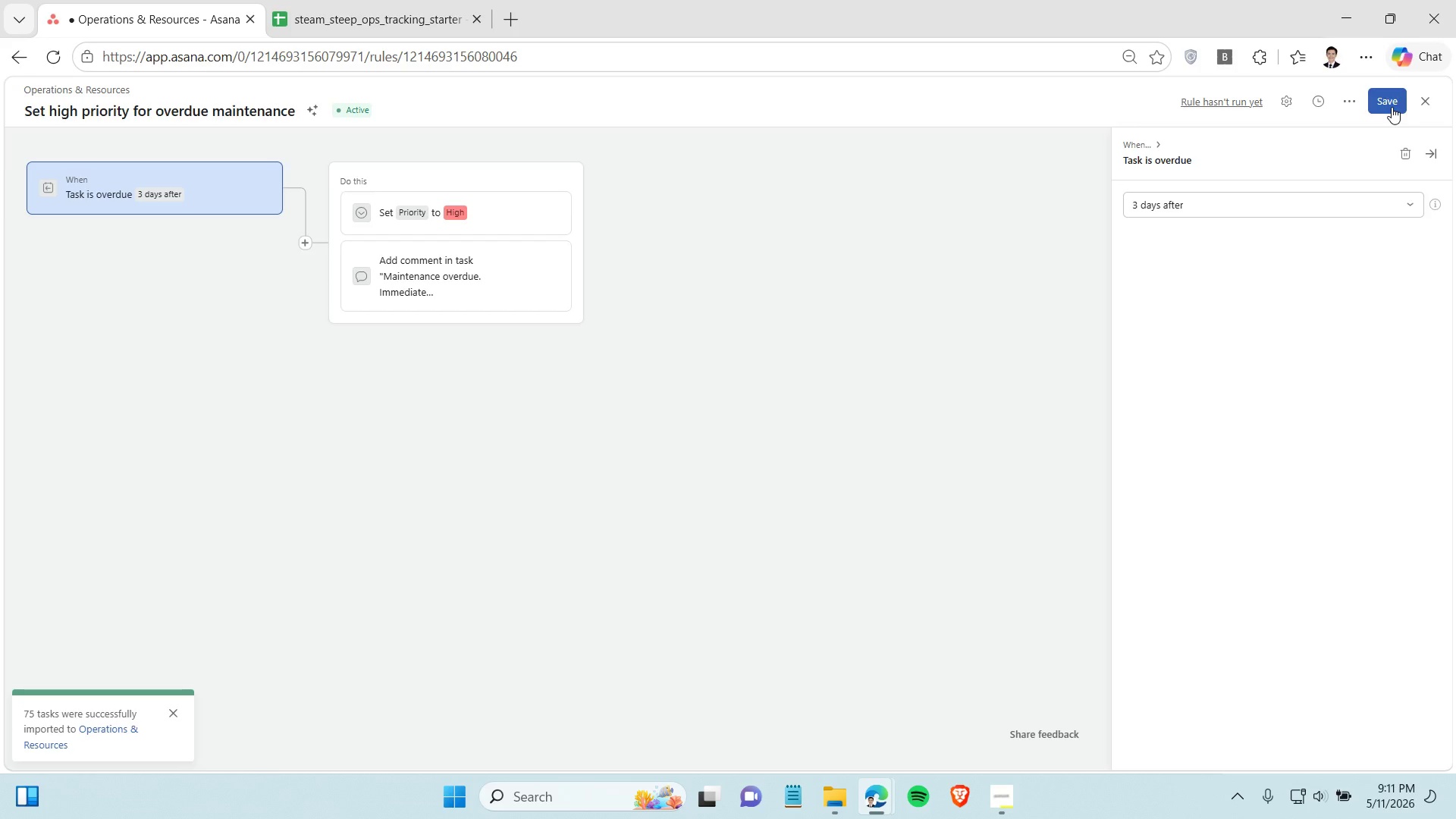 
left_click([1392, 107])
 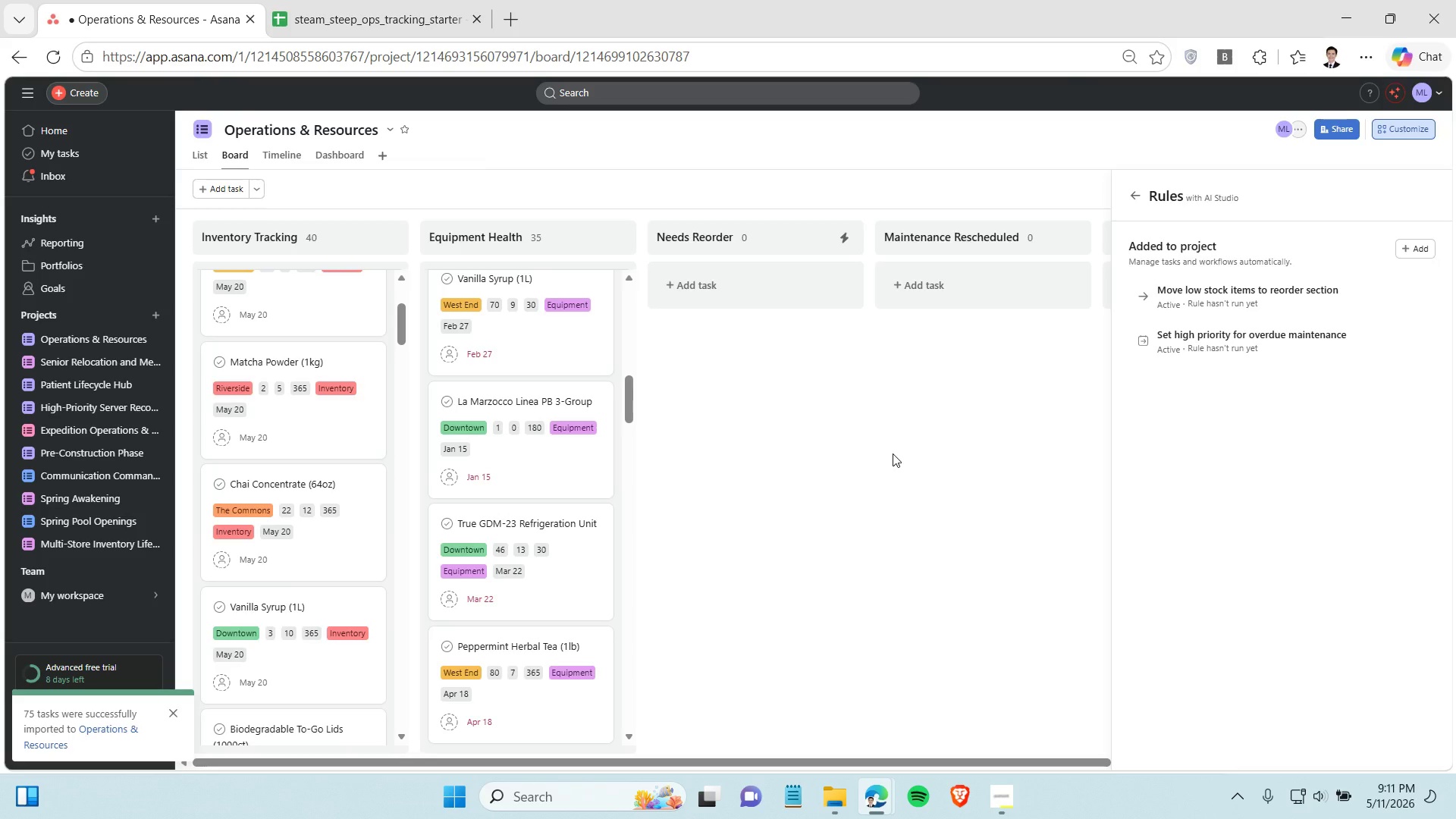 
wait(9.77)
 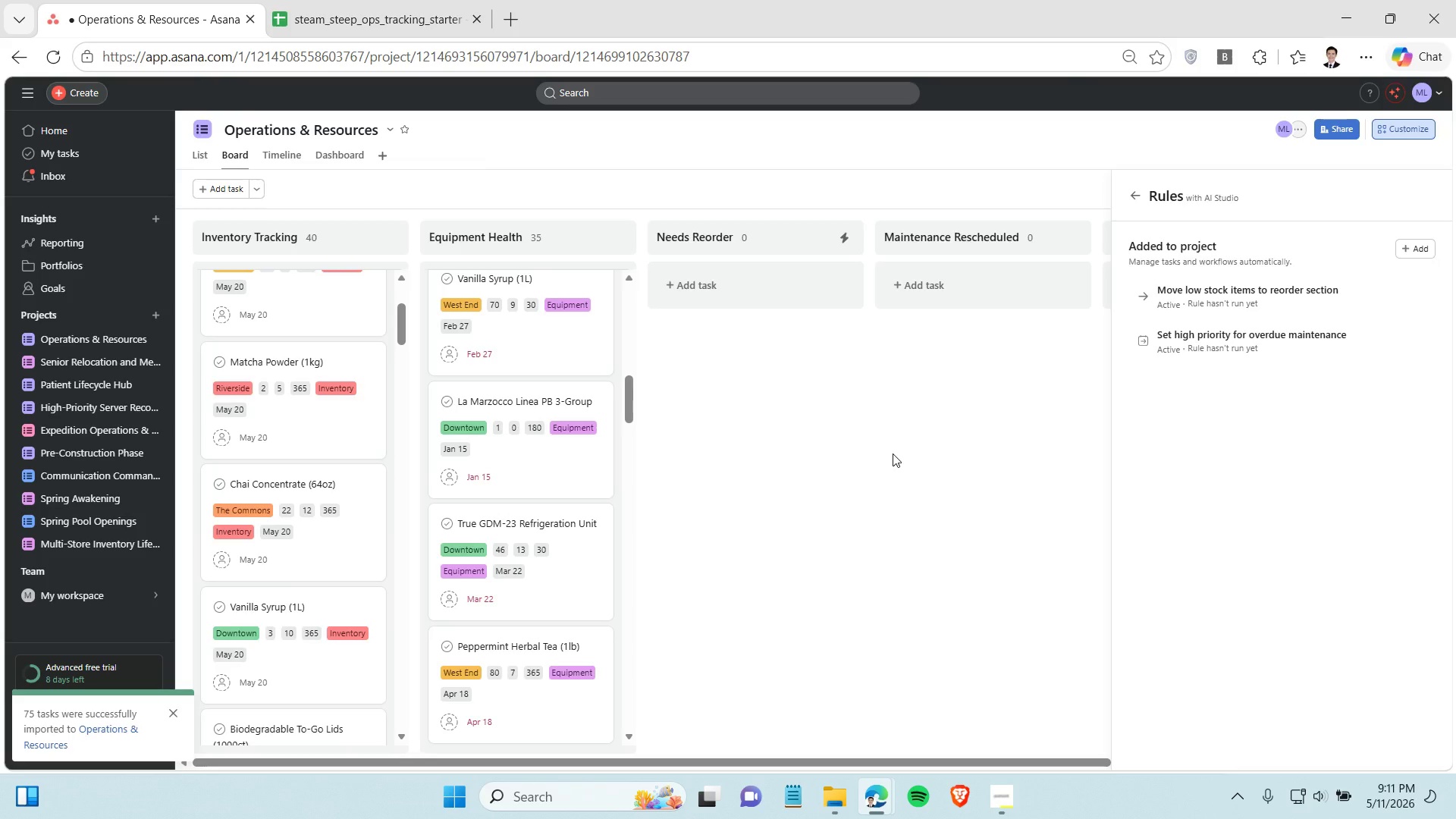 
scroll: coordinate [592, 517], scroll_direction: up, amount: 2.0
 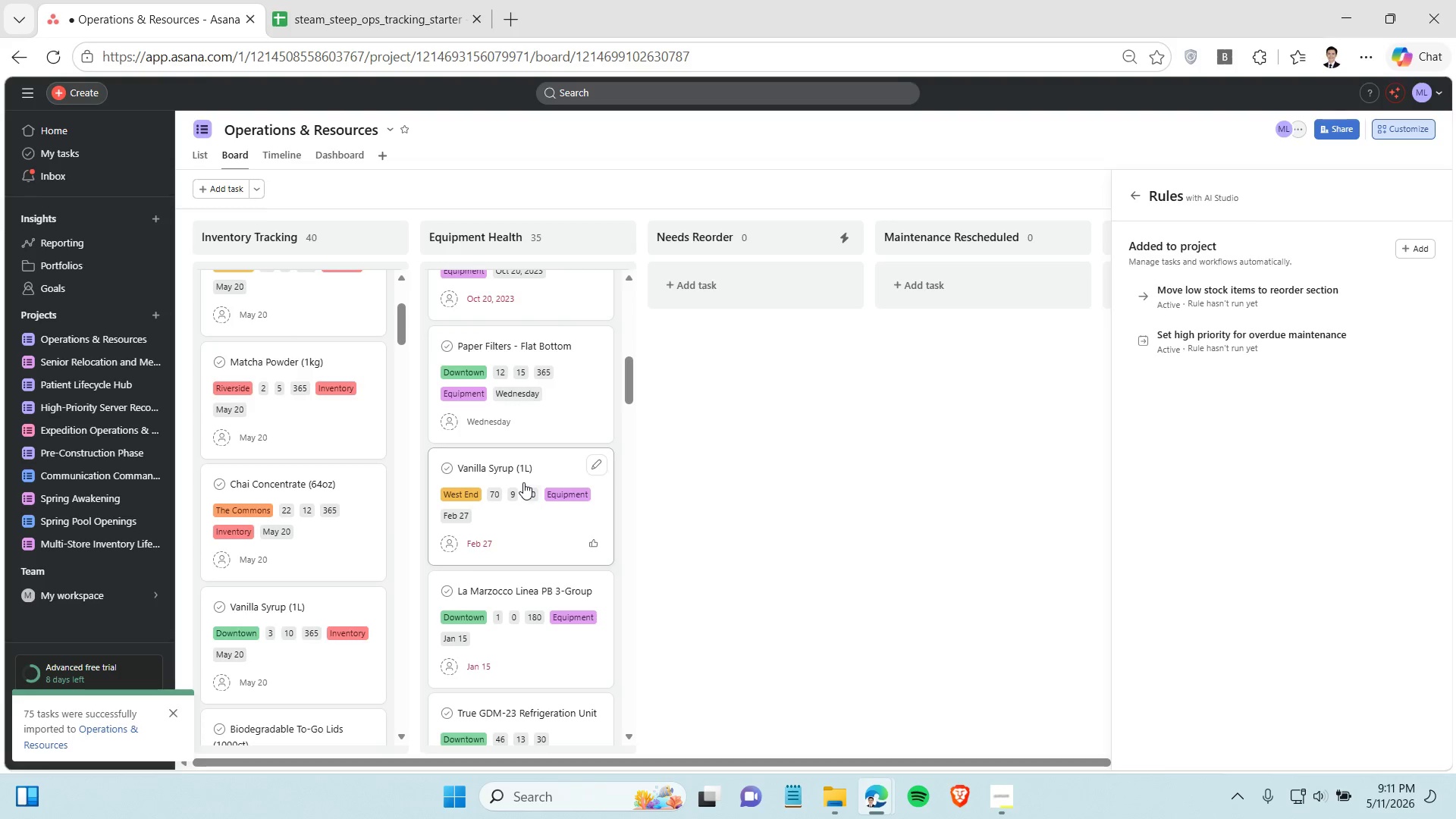 
left_click([776, 439])
 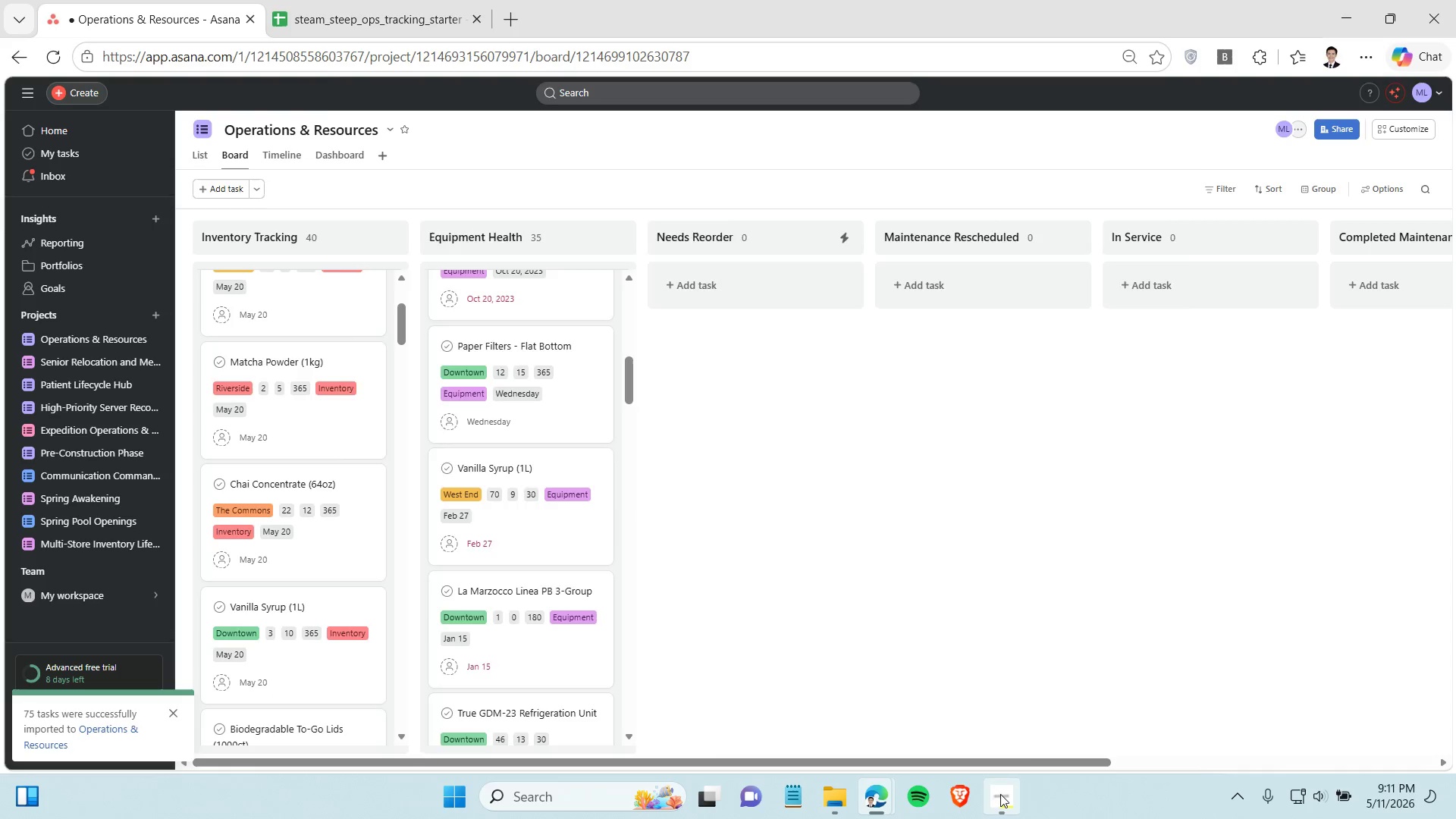 
left_click([1000, 794])